 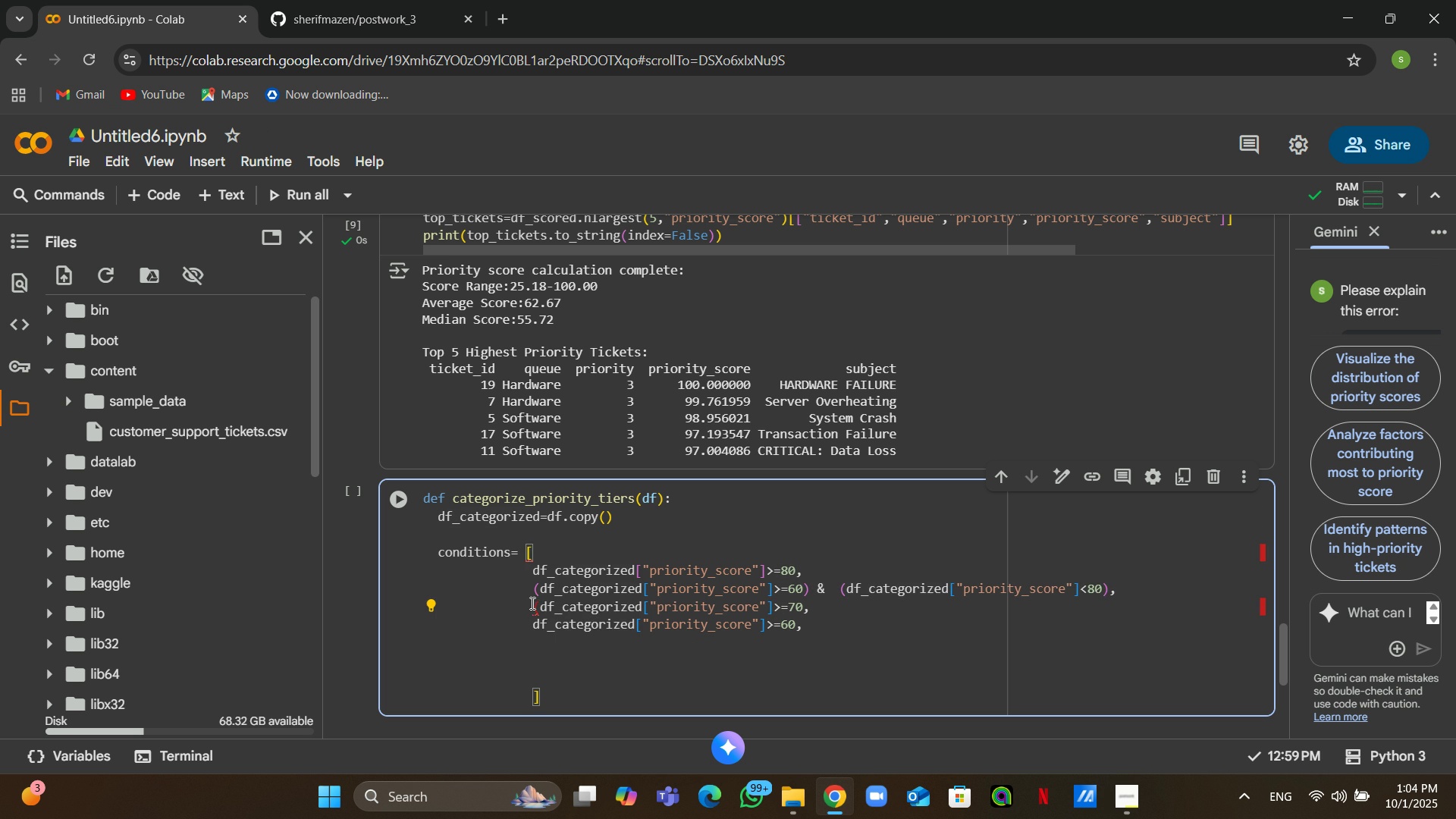 
left_click([798, 610])
 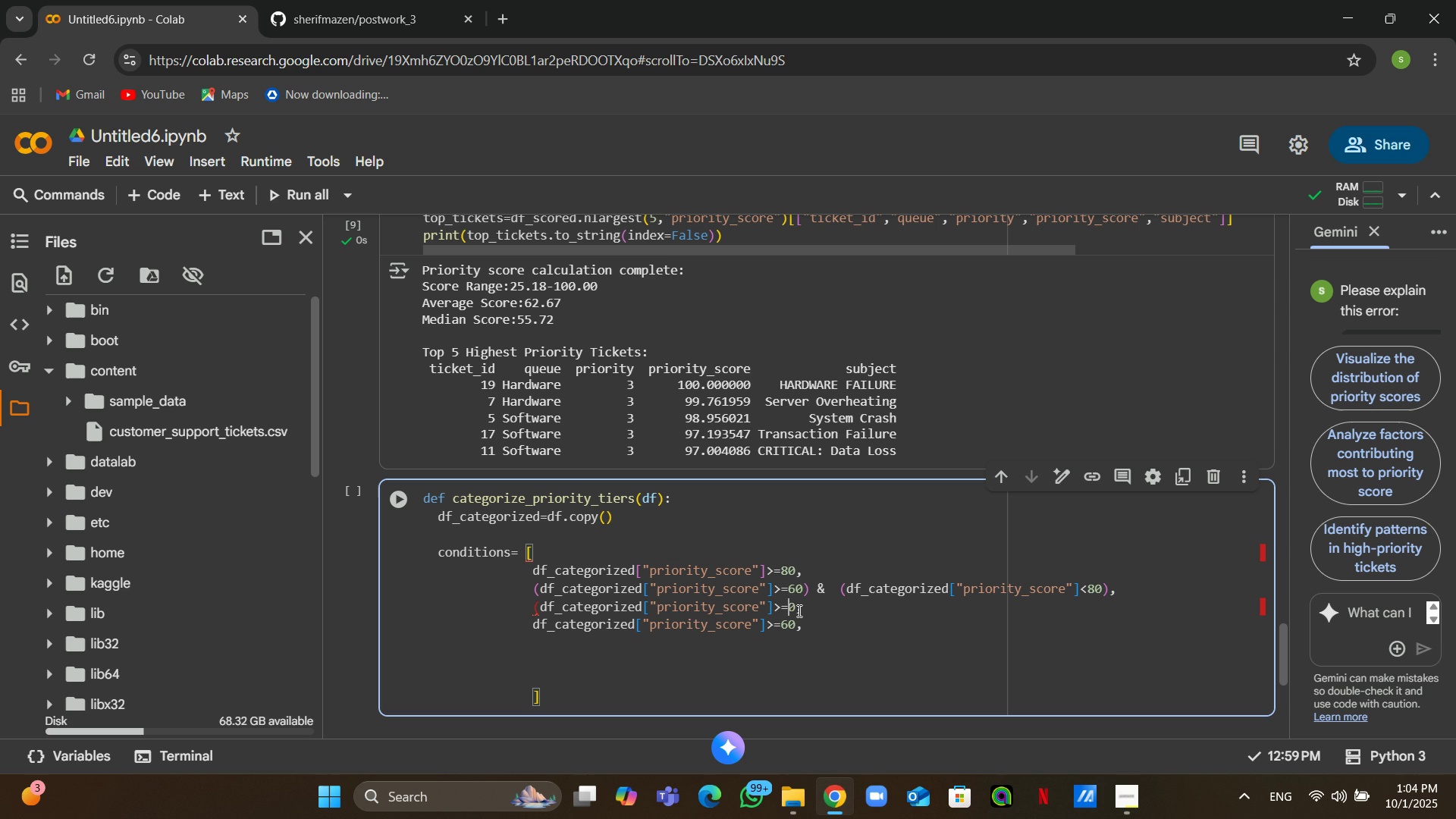 
key(Backspace)
 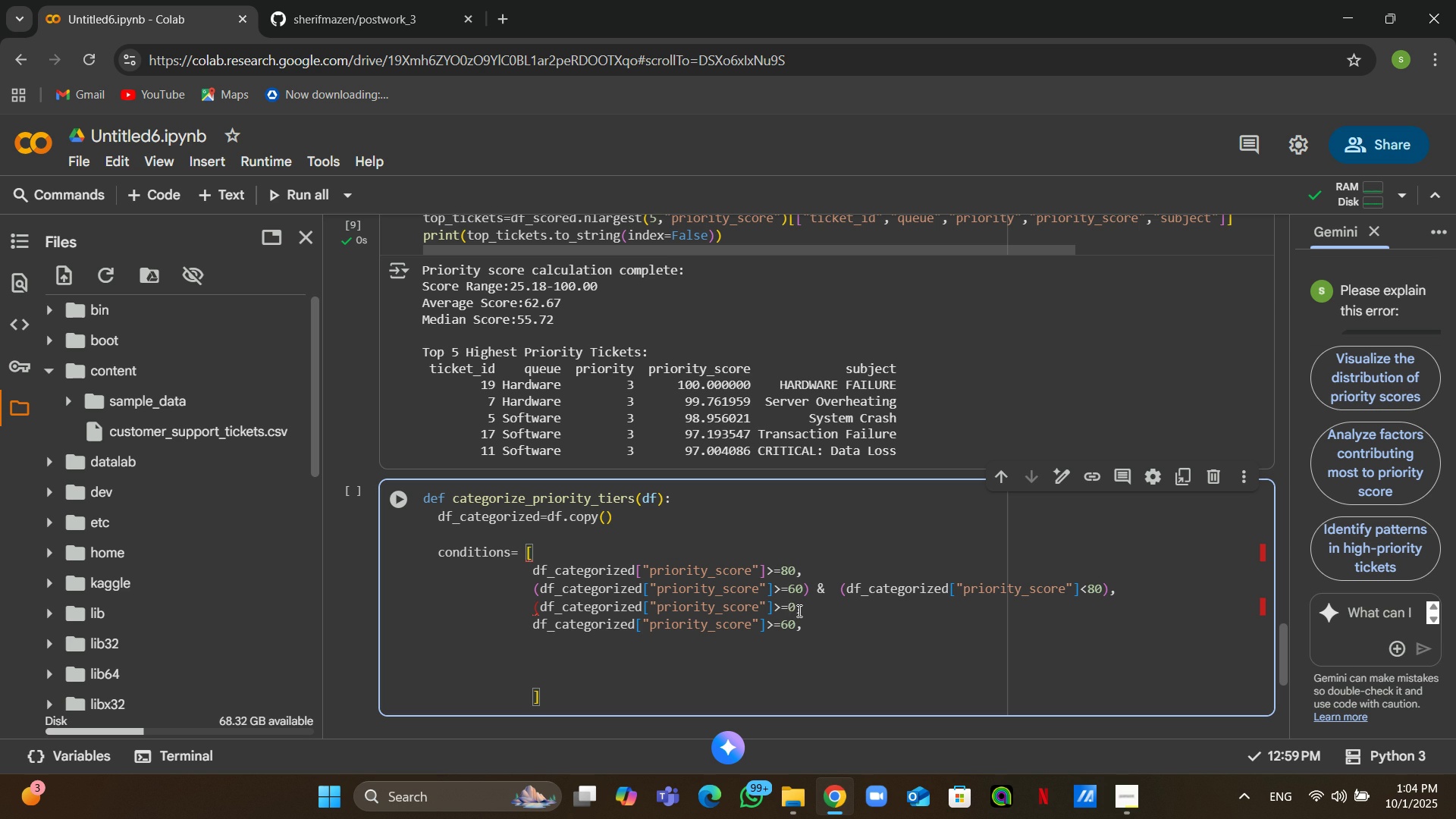 
key(Numpad4)
 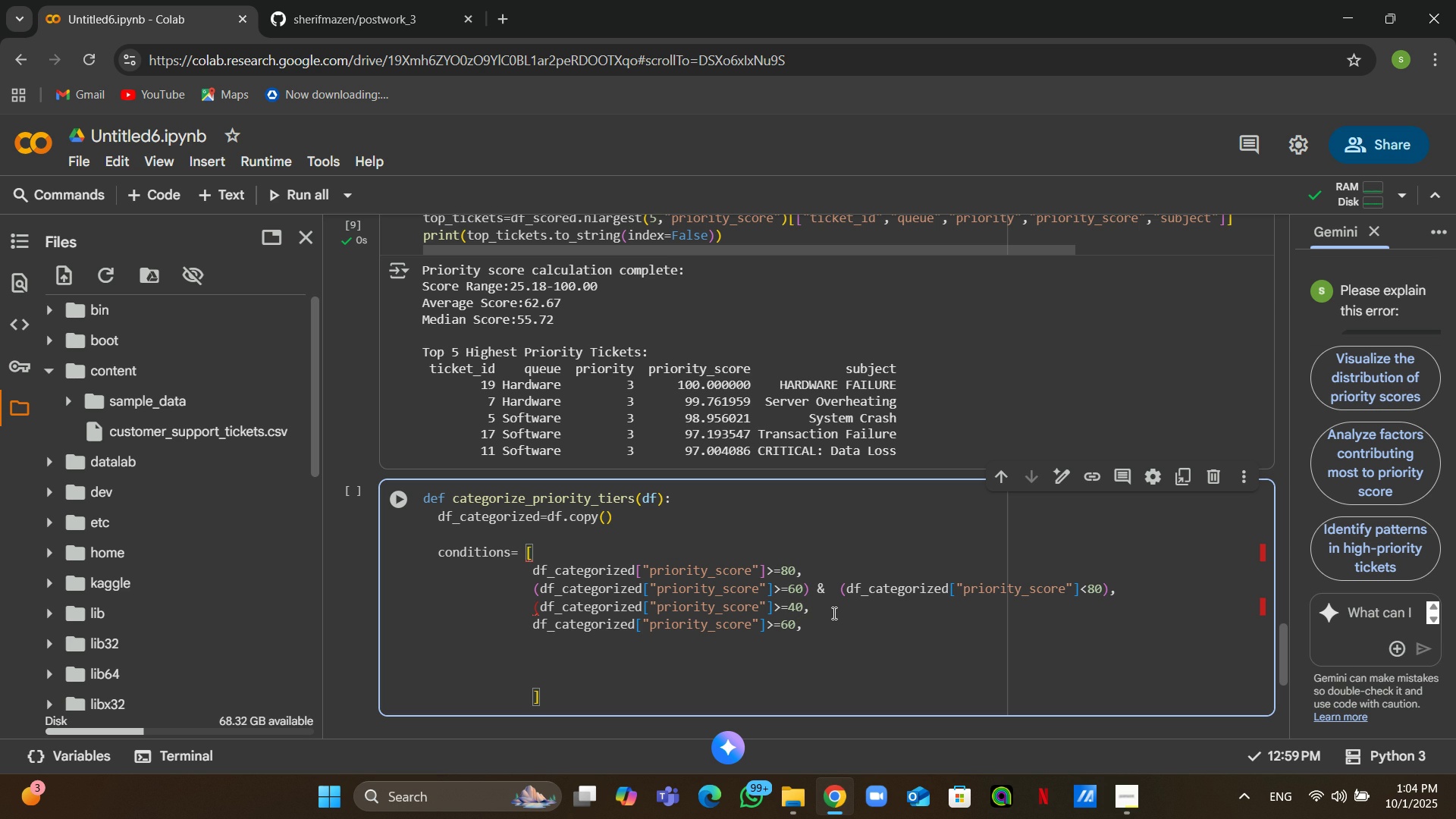 
left_click([833, 613])
 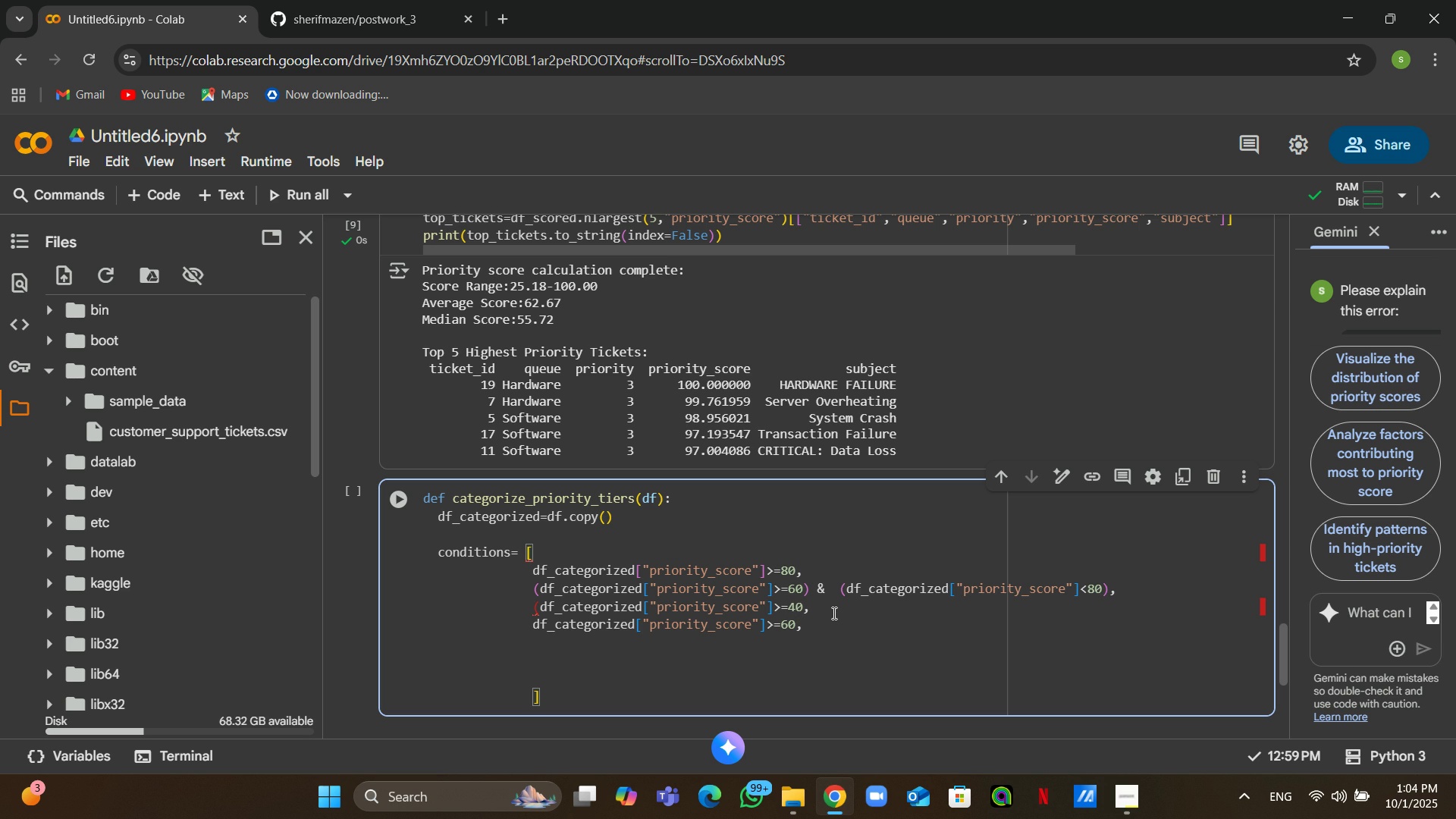 
key(Space)